 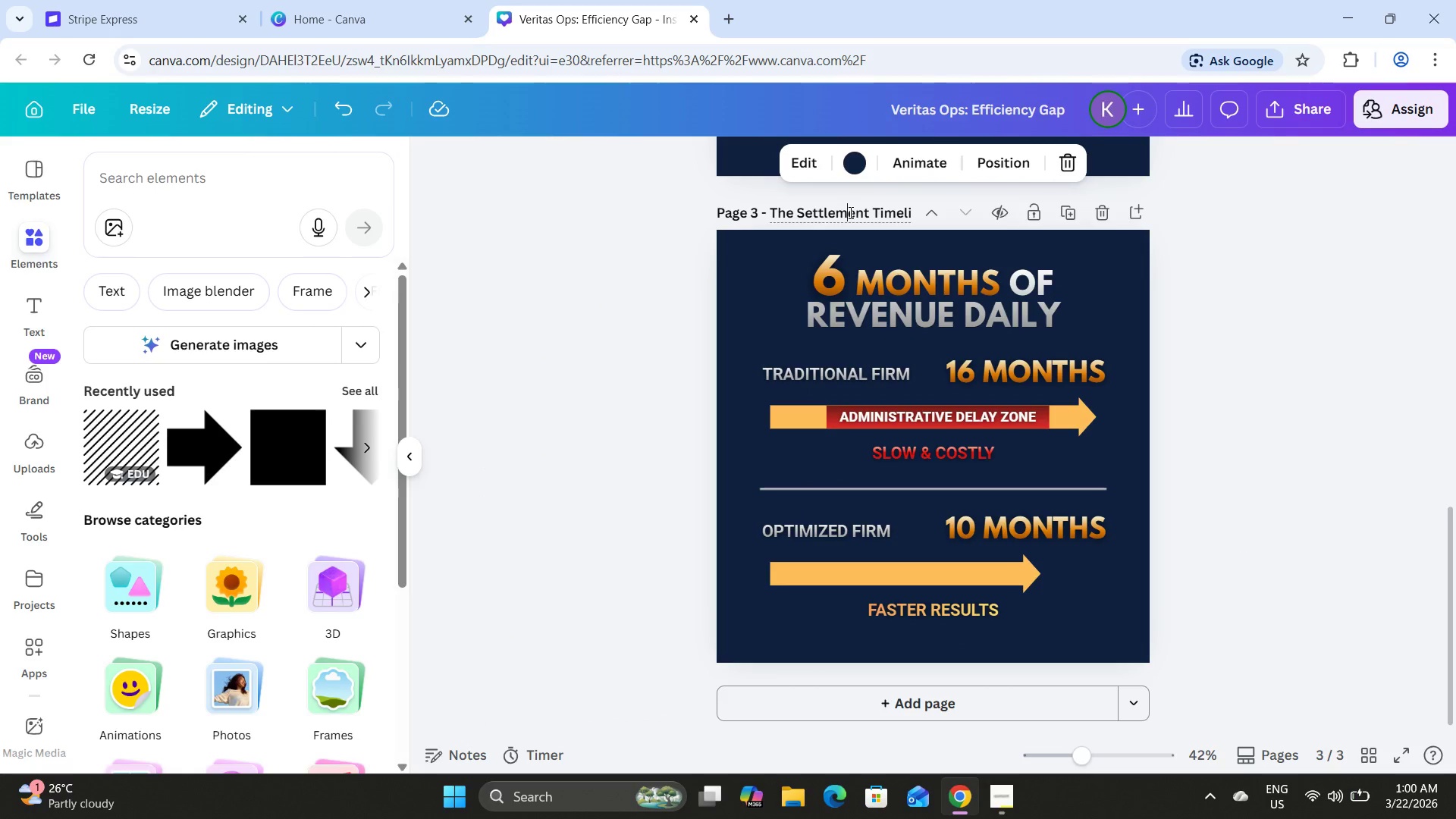 
left_click_drag(start_coordinate=[801, 215], to_coordinate=[839, 216])
 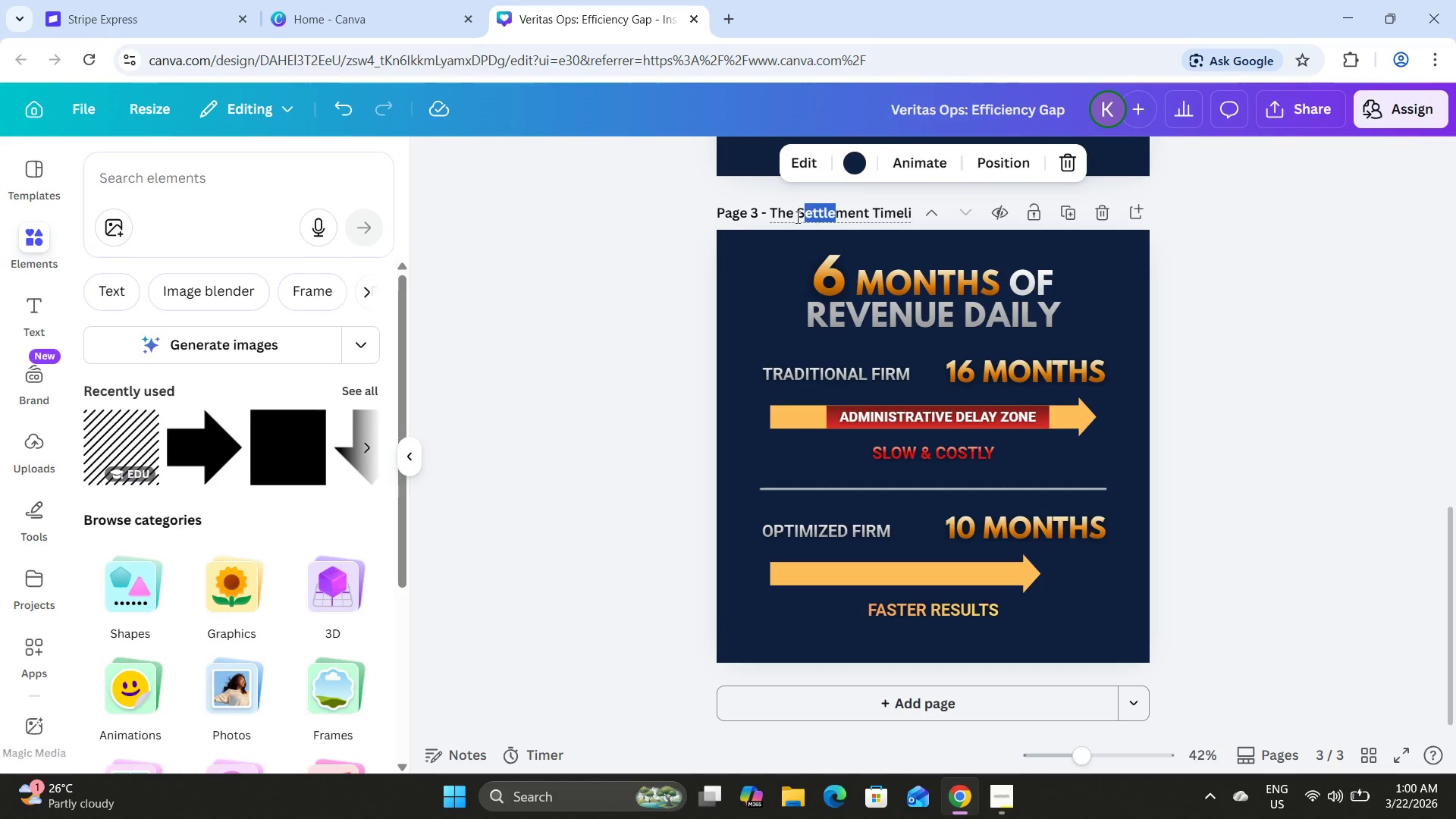 
left_click_drag(start_coordinate=[796, 217], to_coordinate=[995, 228])
 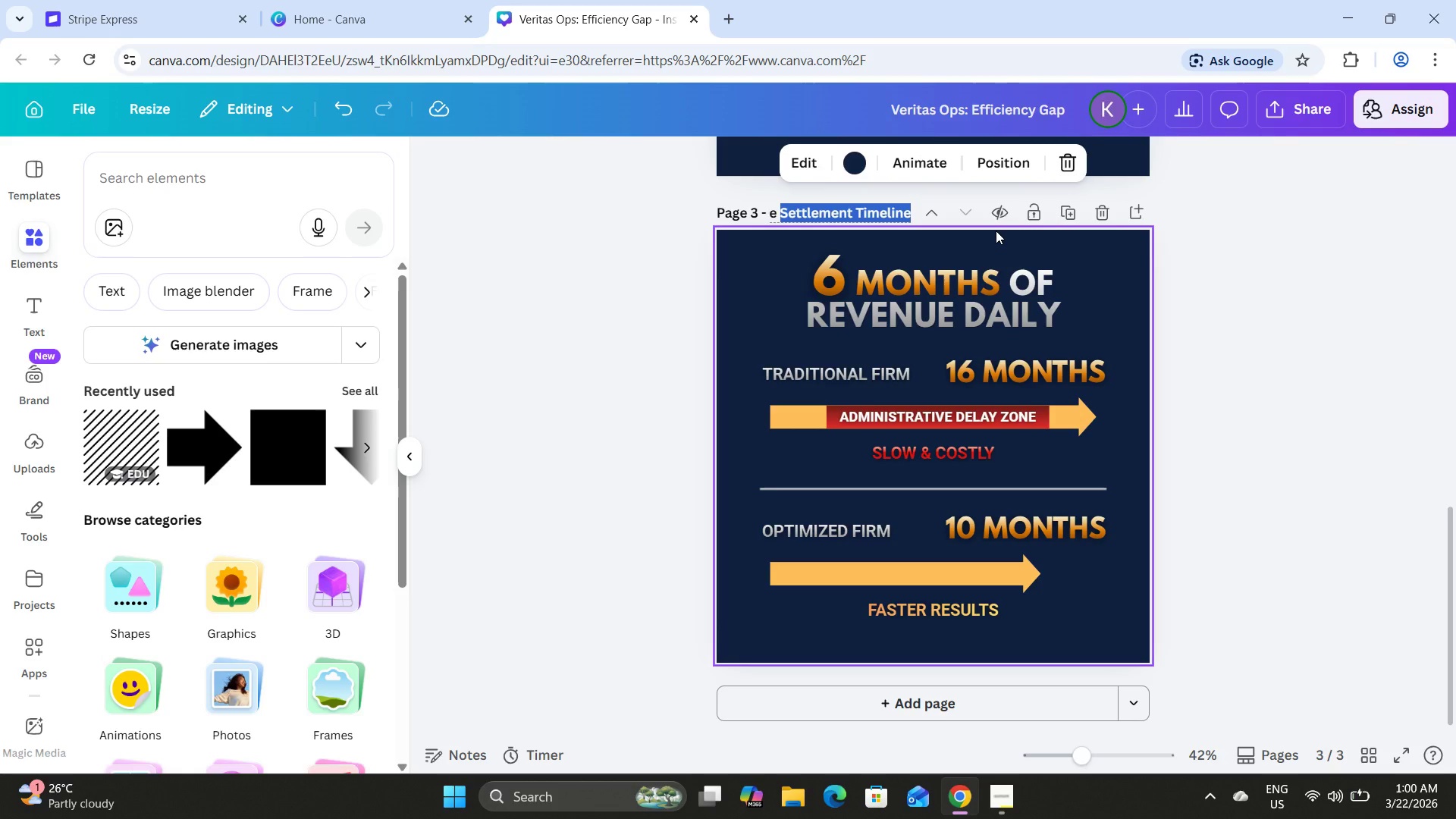 
type(aTT)
key(Backspace)
key(Backspace)
key(Backspace)
type(Attorney Time-Leak)
 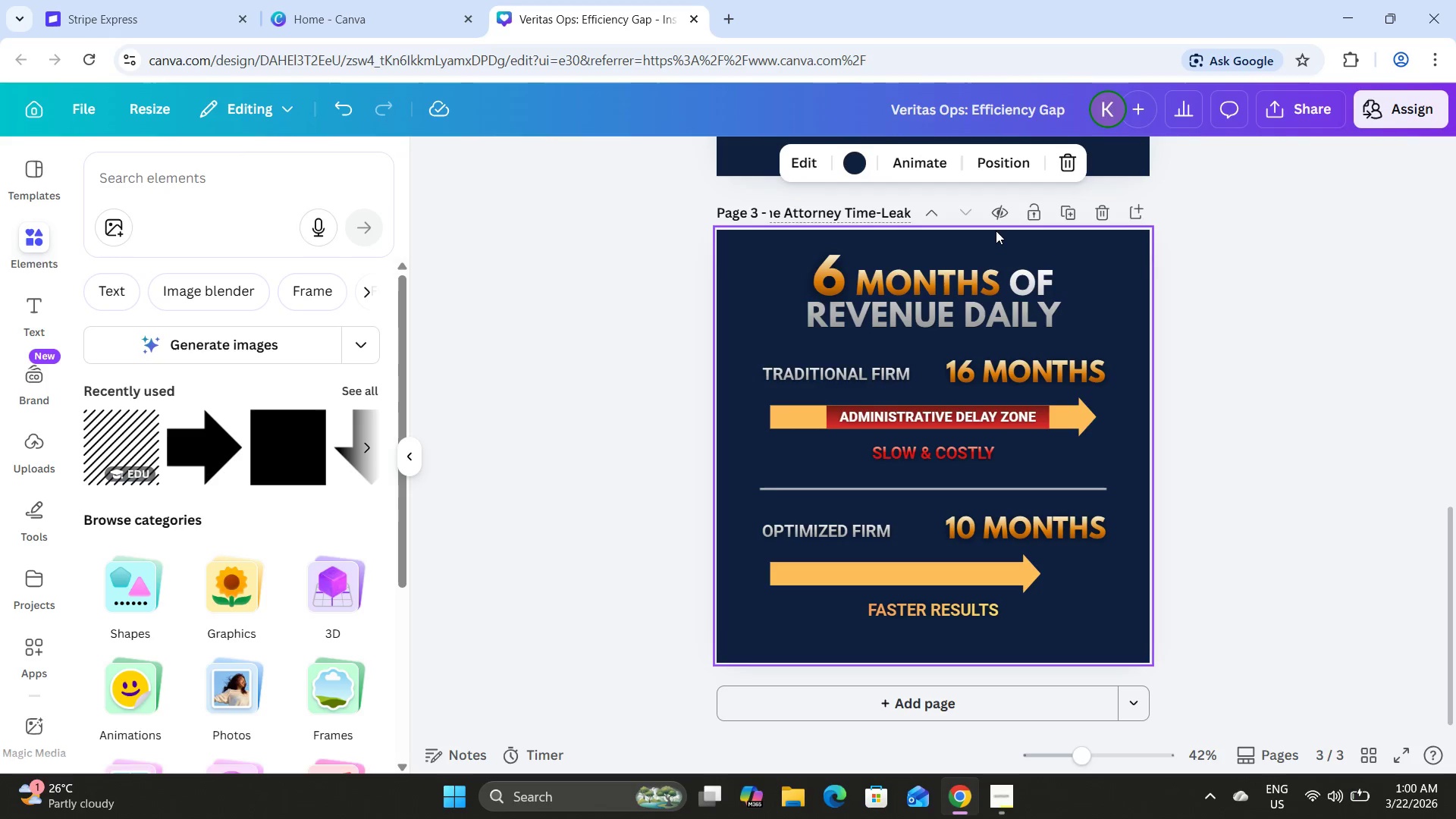 
left_click([1008, 798])